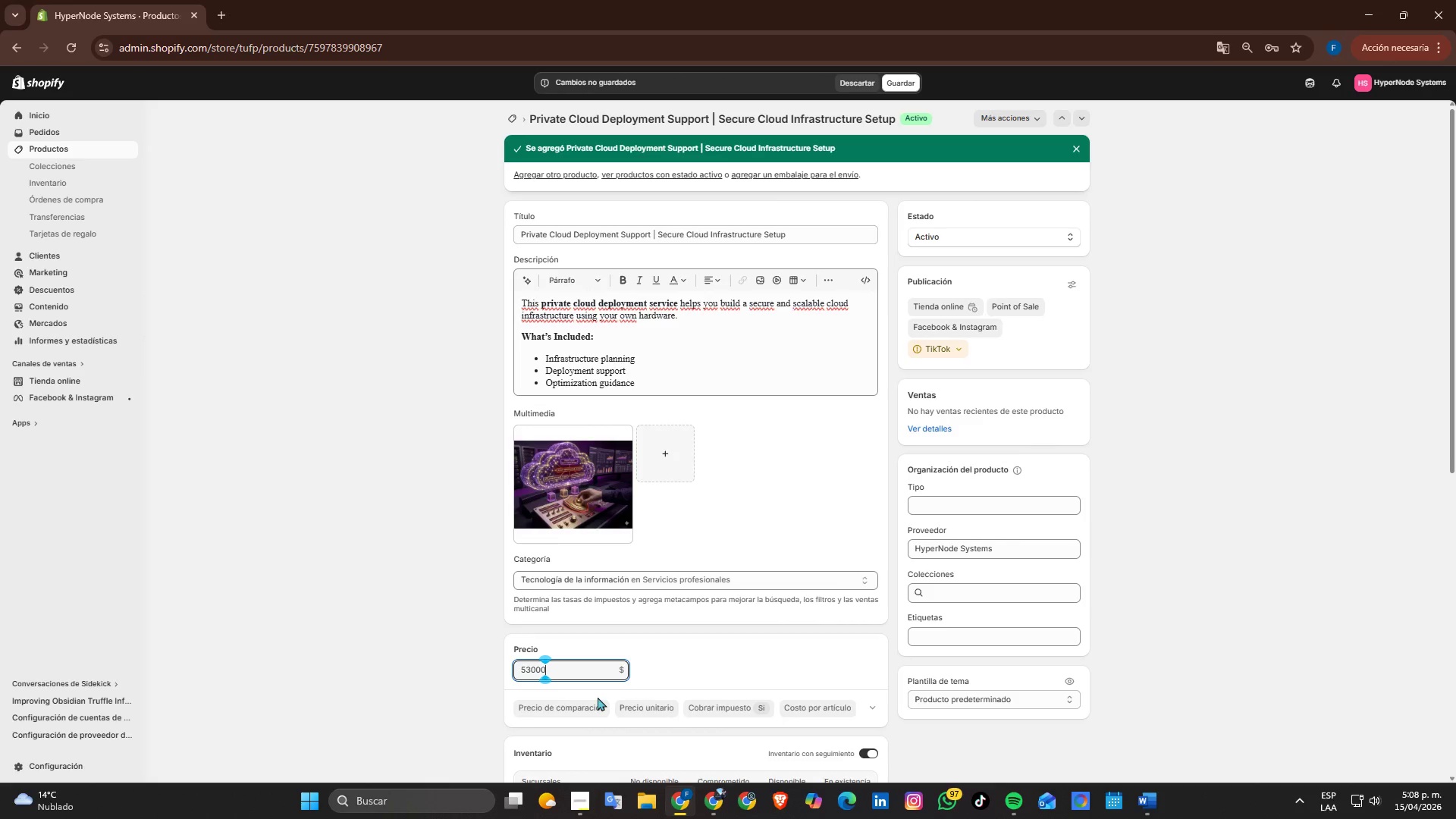 
key(Numpad0)
 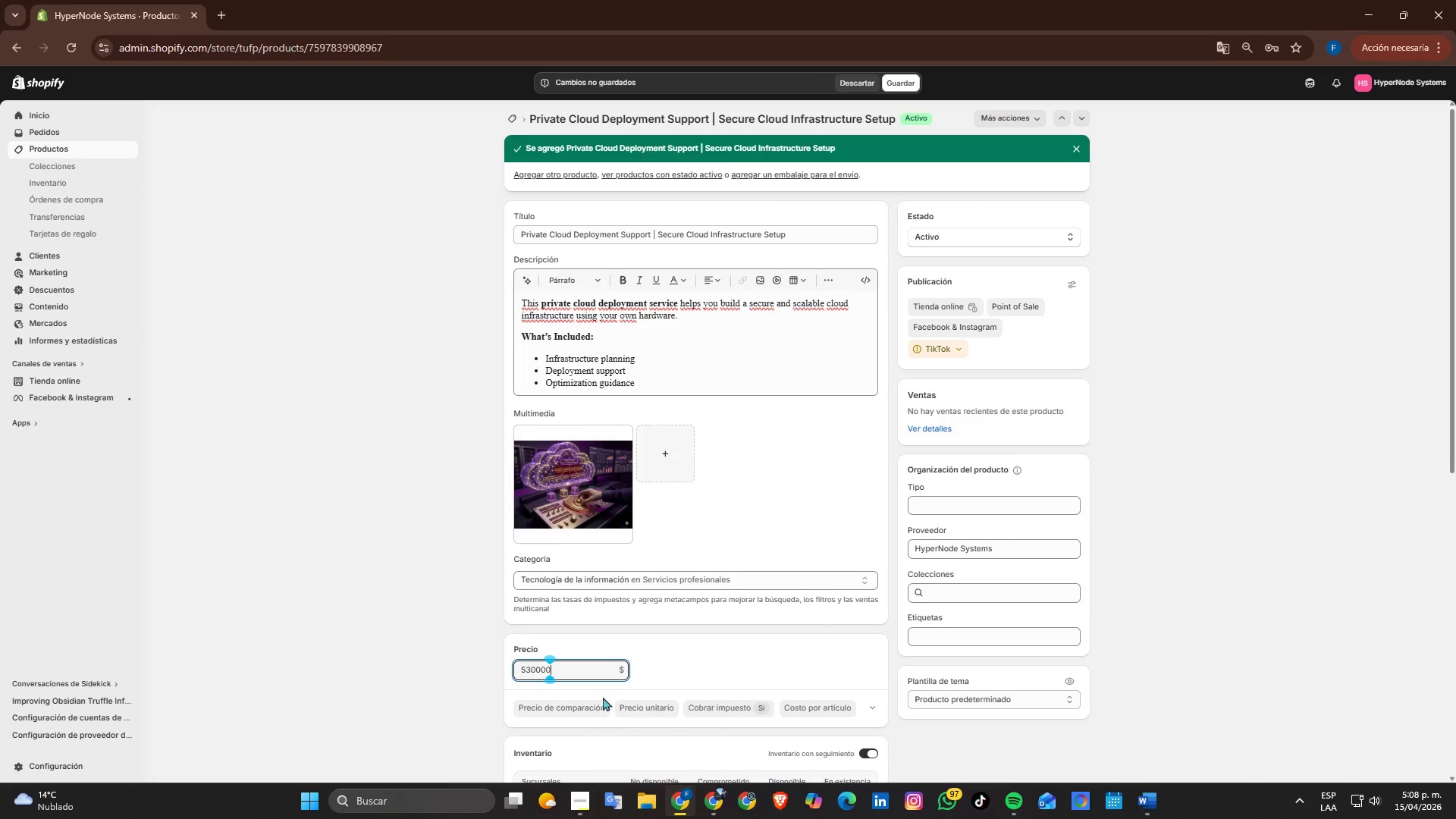 
key(Numpad0)
 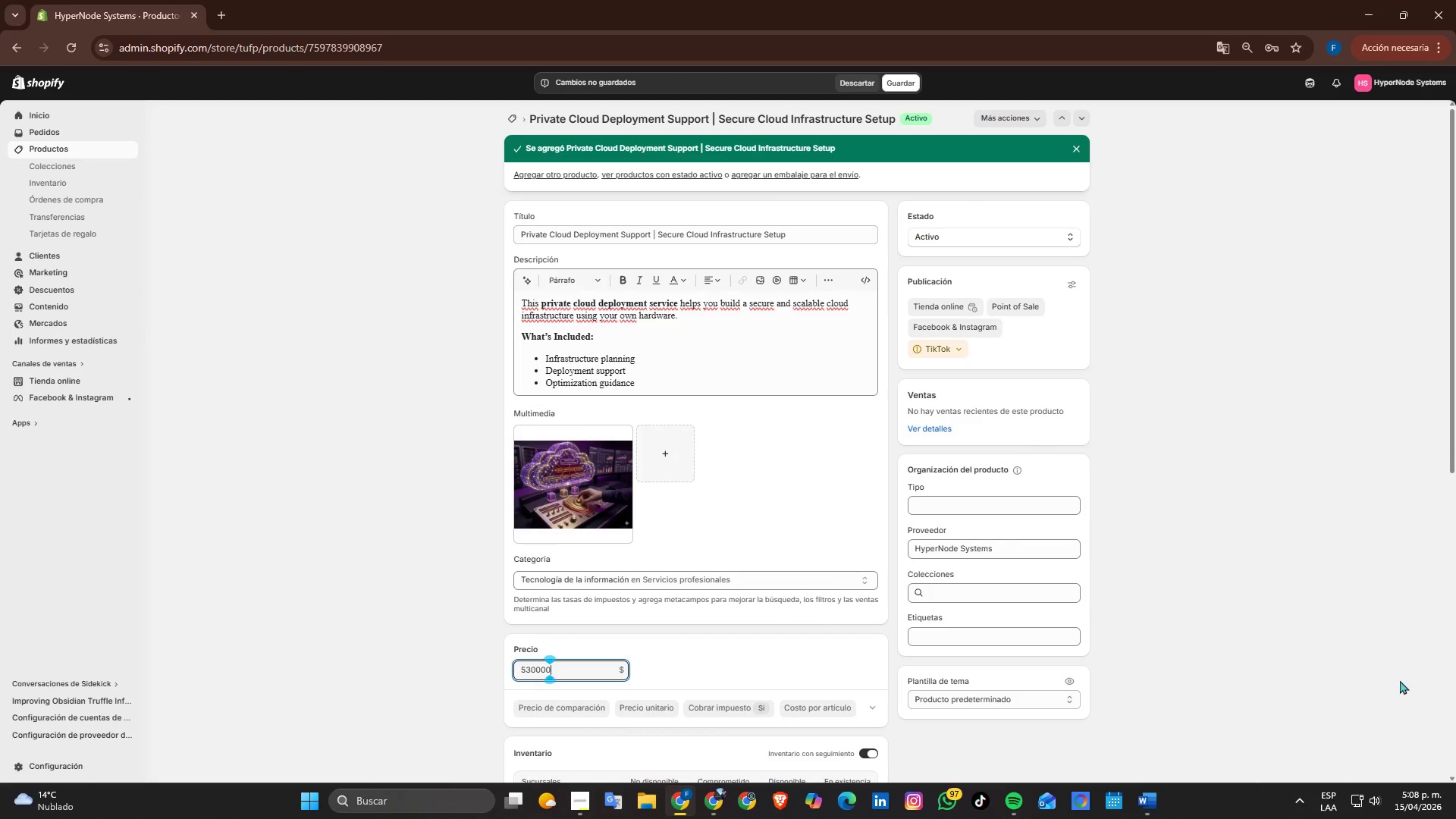 
left_click([1400, 680])
 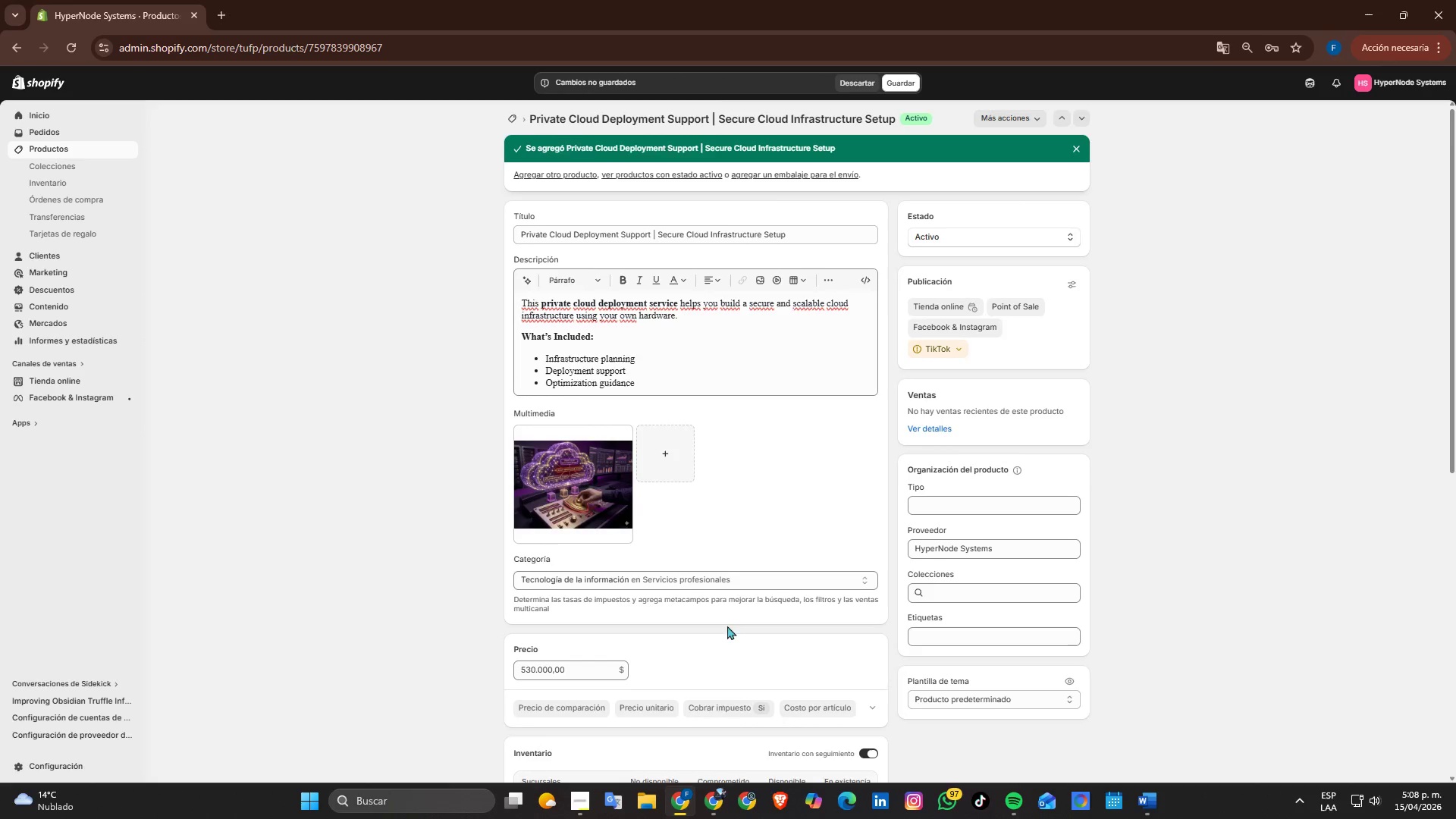 
scroll: coordinate [717, 629], scroll_direction: up, amount: 1.0
 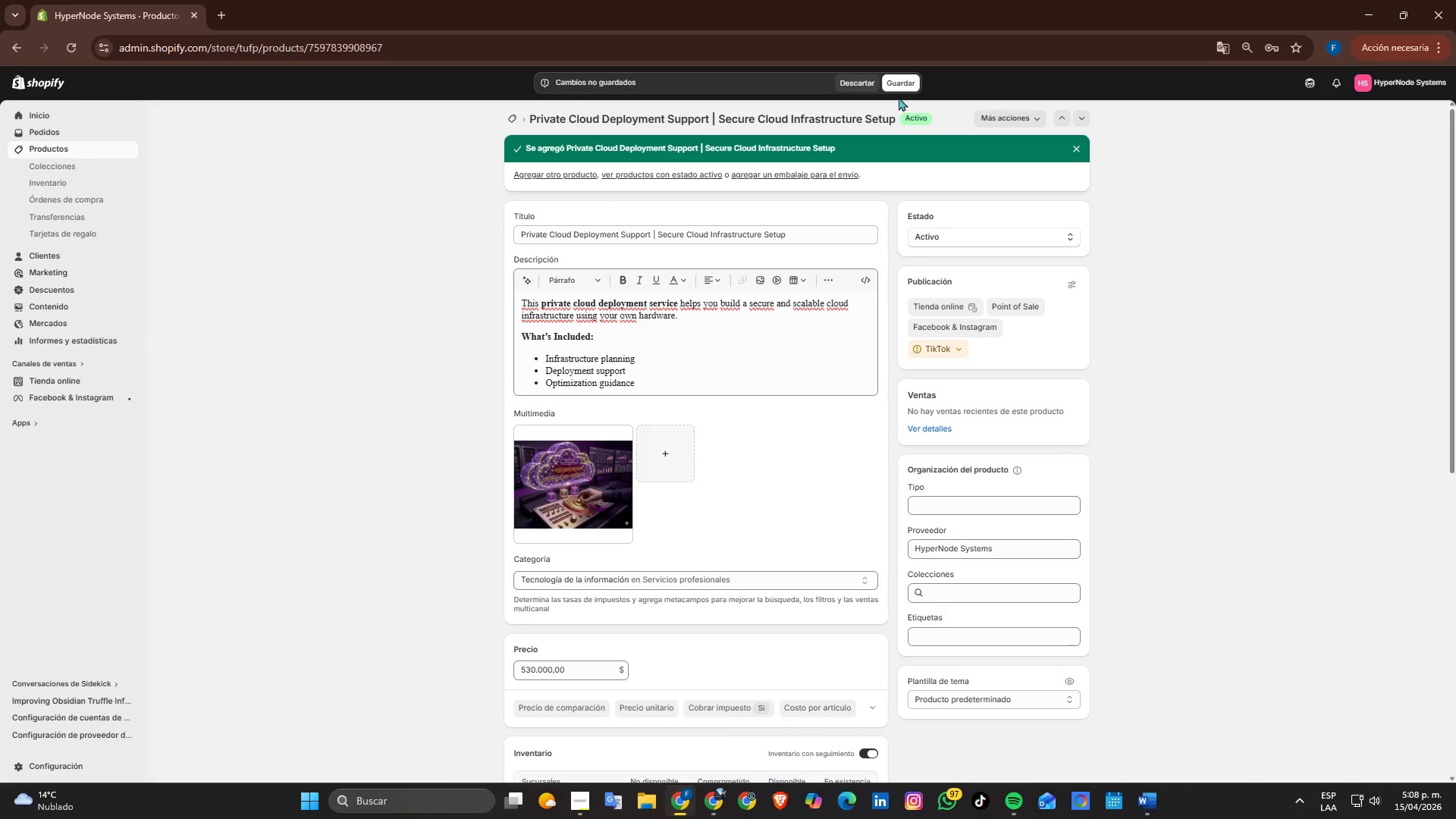 
left_click([893, 75])
 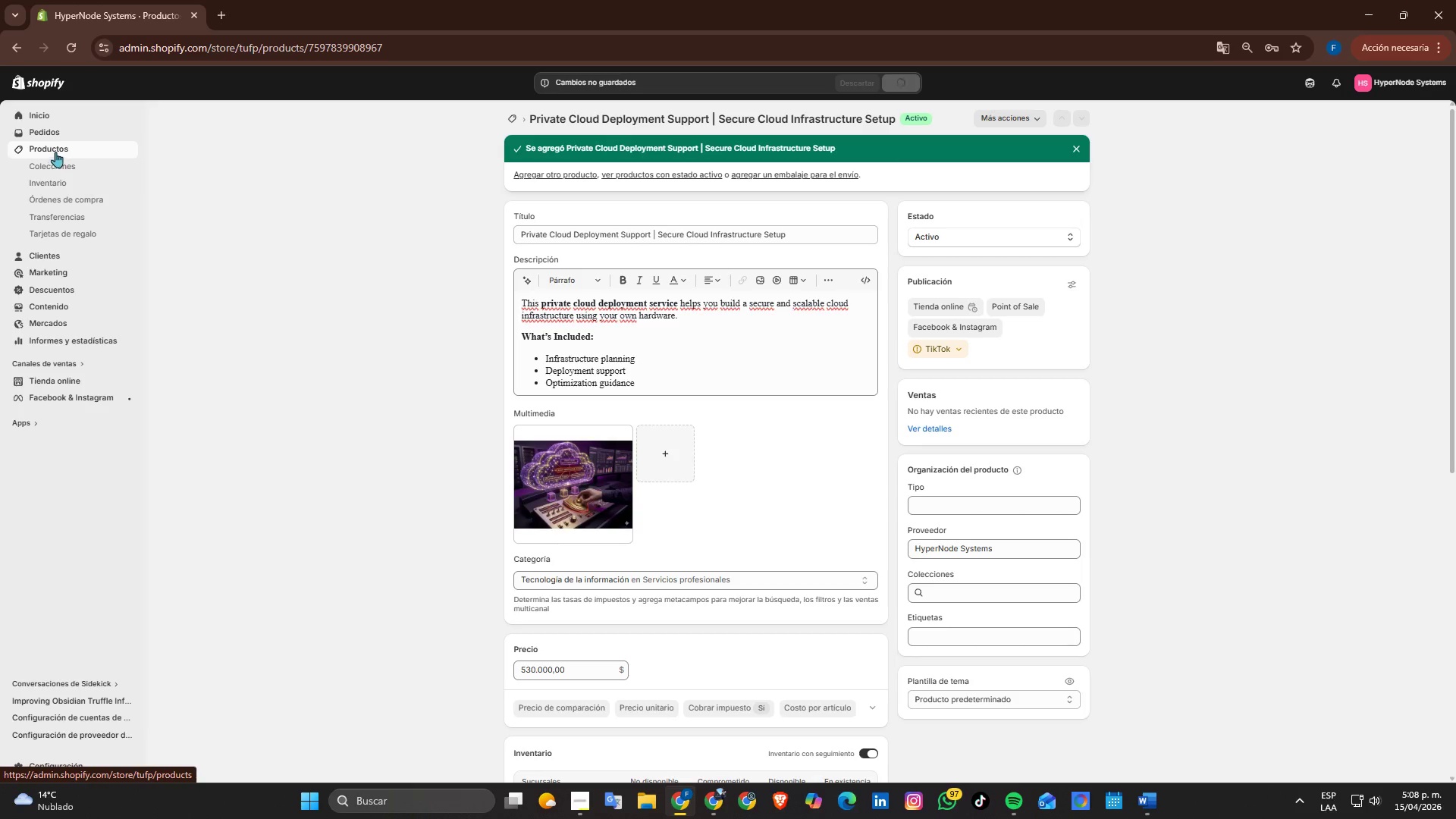 
left_click([55, 152])
 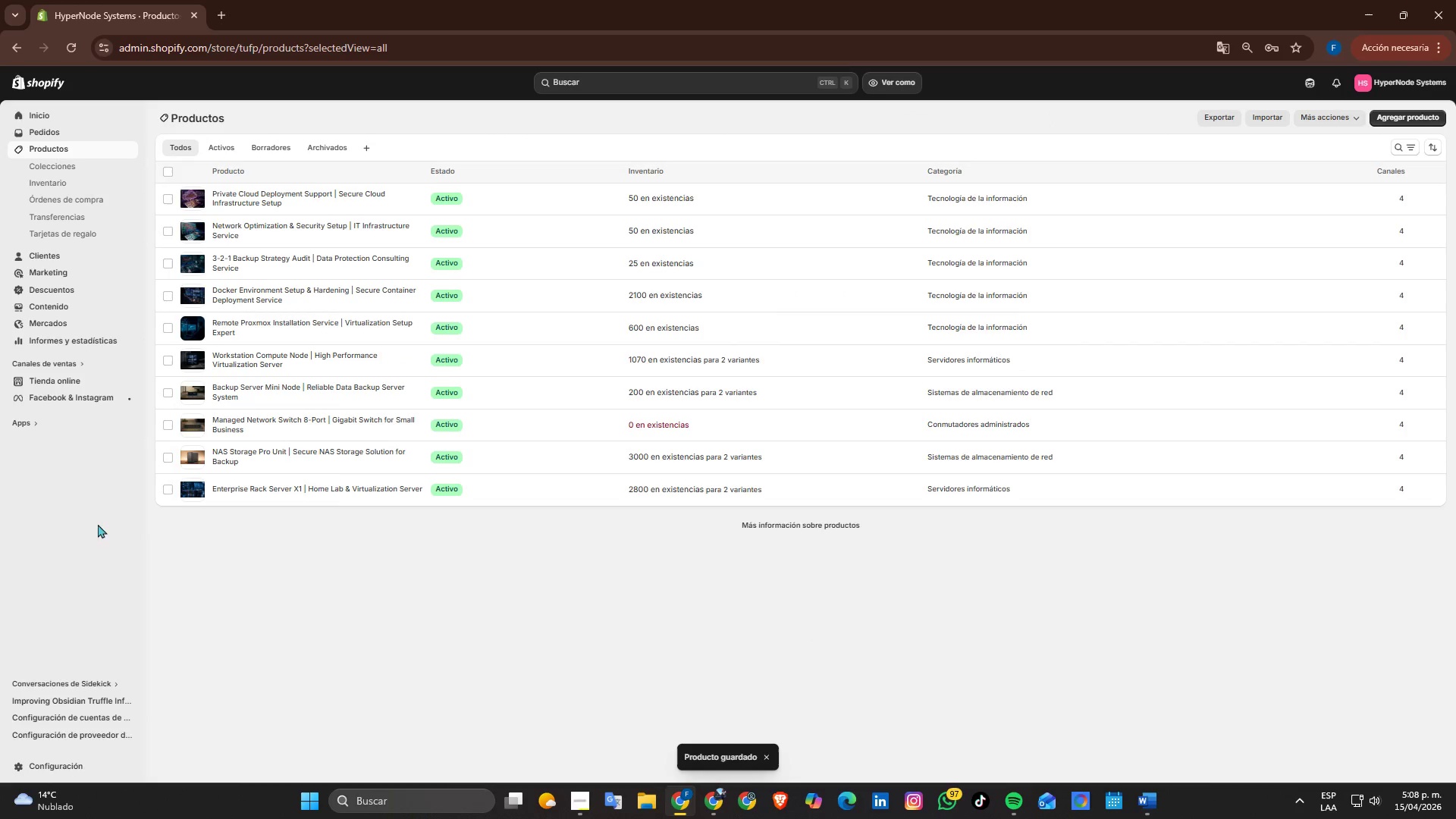 
left_click([592, 422])
 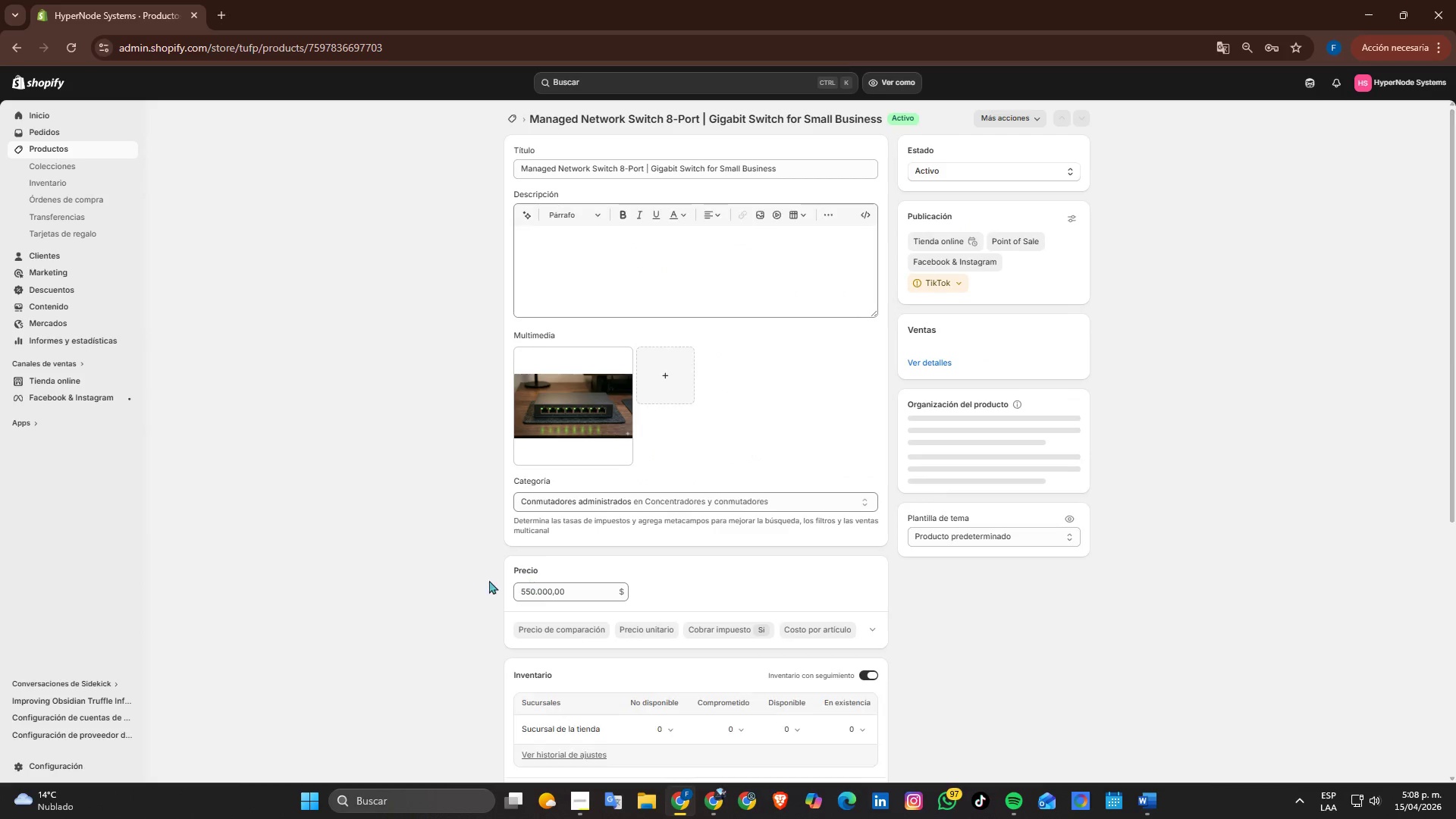 
scroll: coordinate [843, 559], scroll_direction: down, amount: 8.0
 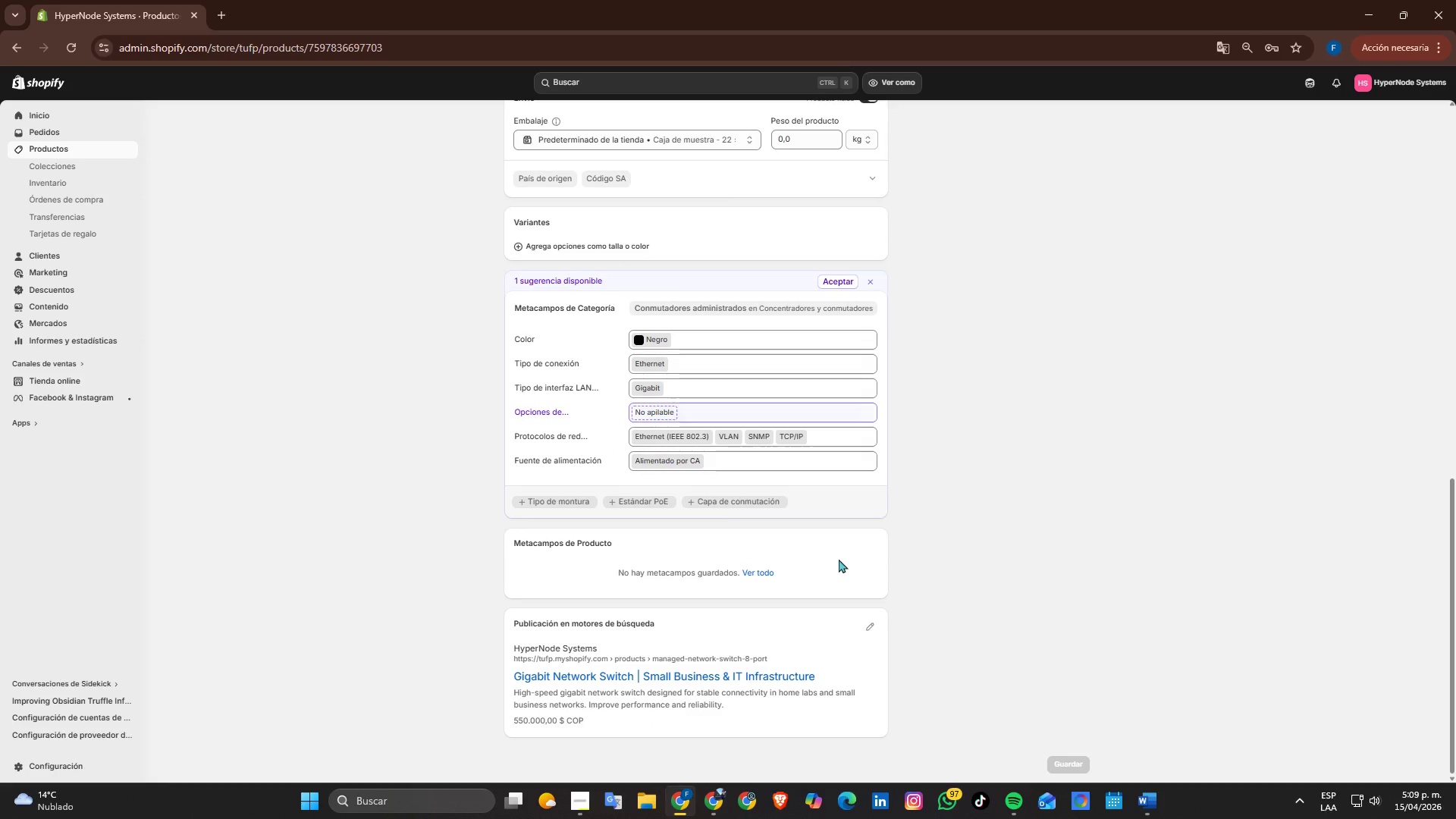 
scroll: coordinate [839, 559], scroll_direction: up, amount: 1.0
 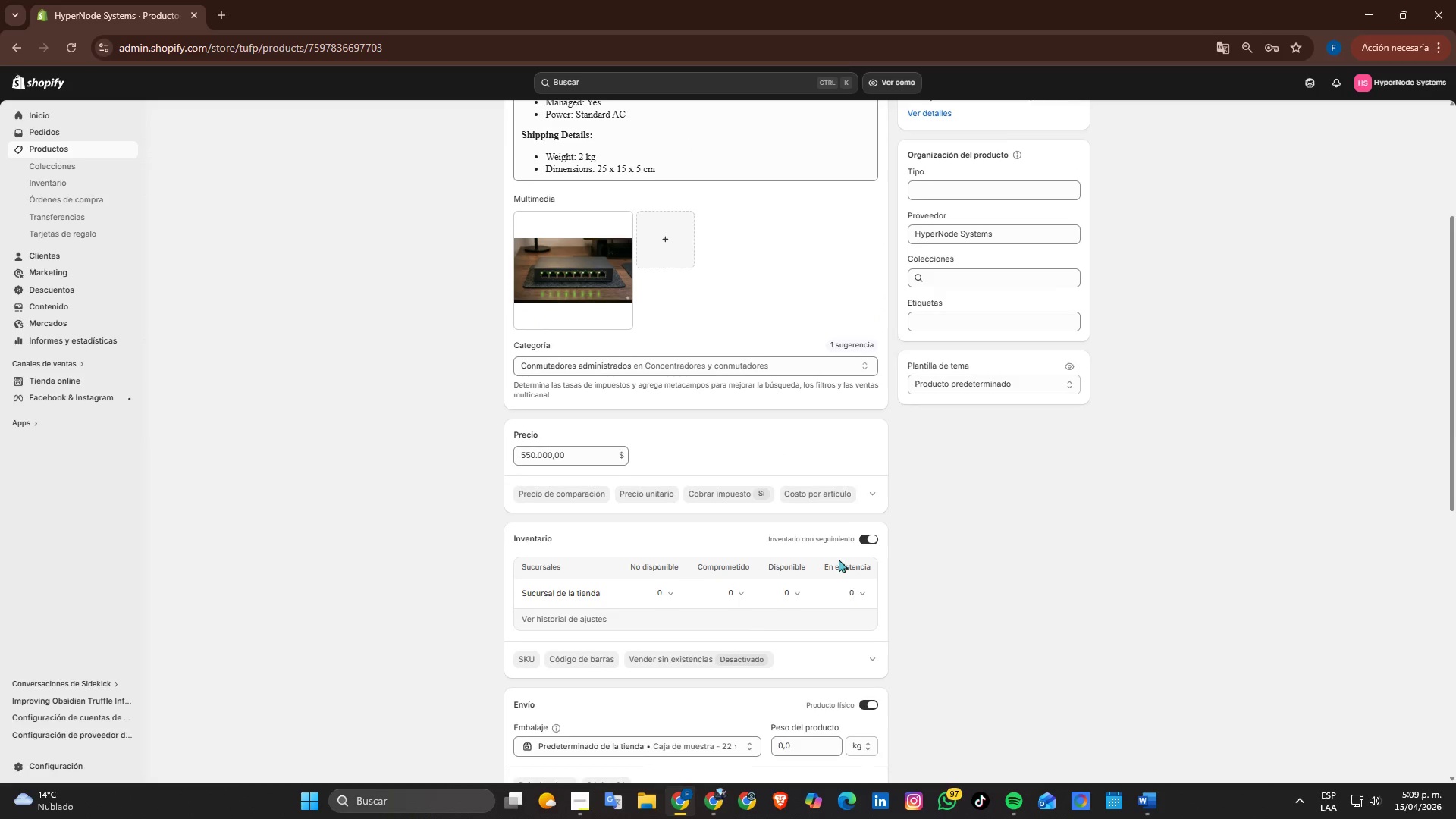 
scroll: coordinate [839, 559], scroll_direction: down, amount: 1.0
 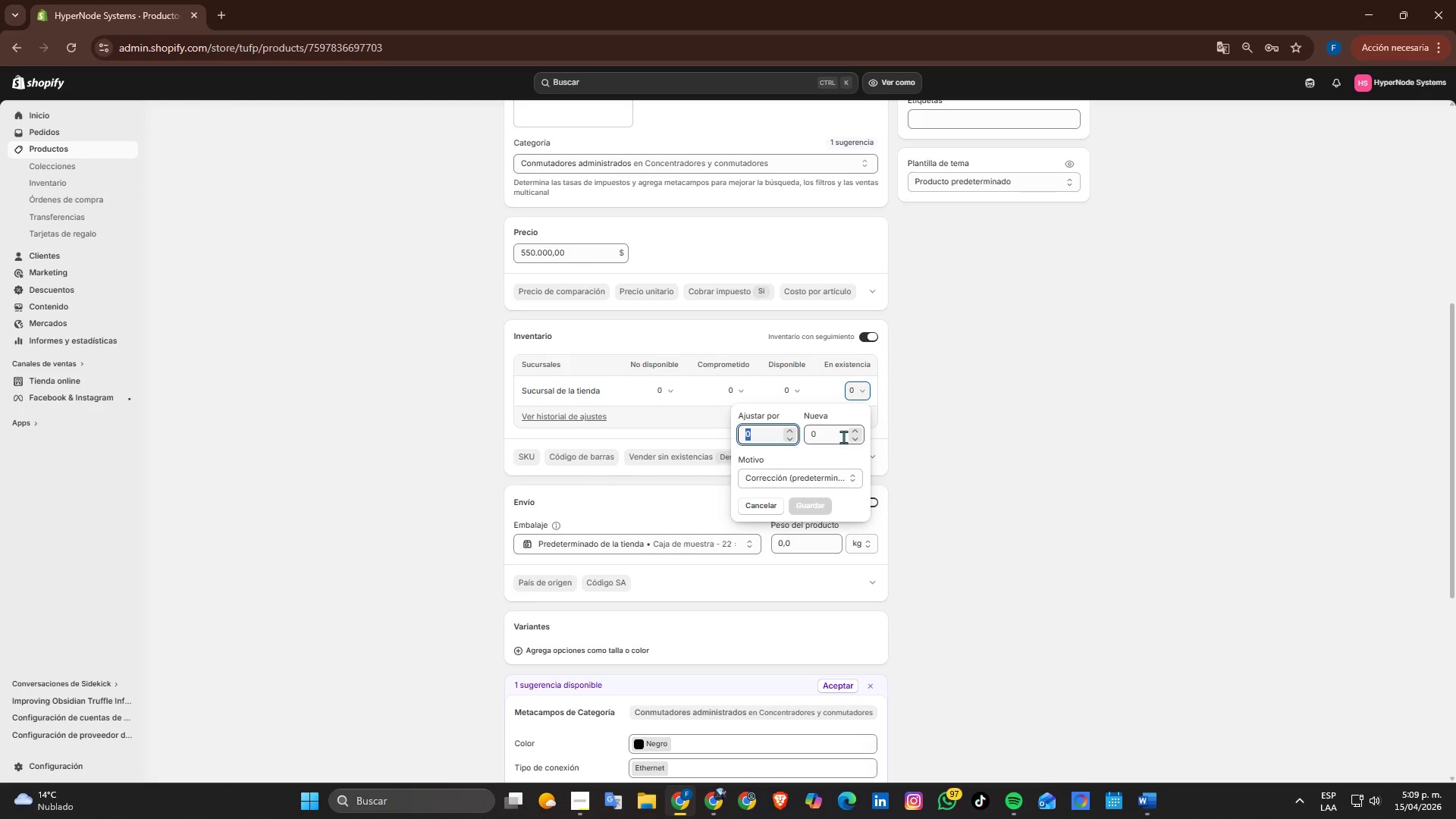 
key(Numpad5)
 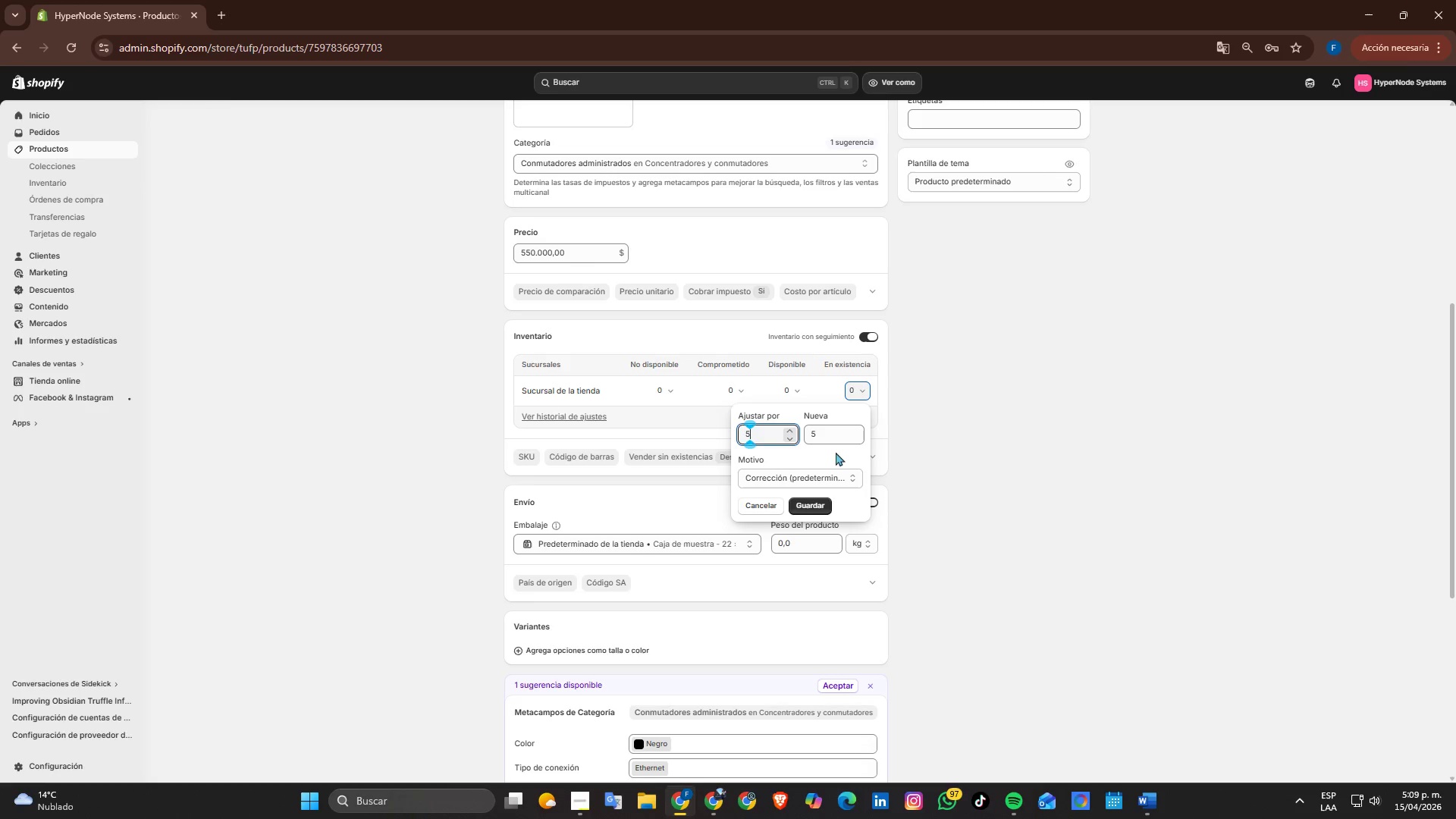 
key(Numpad0)
 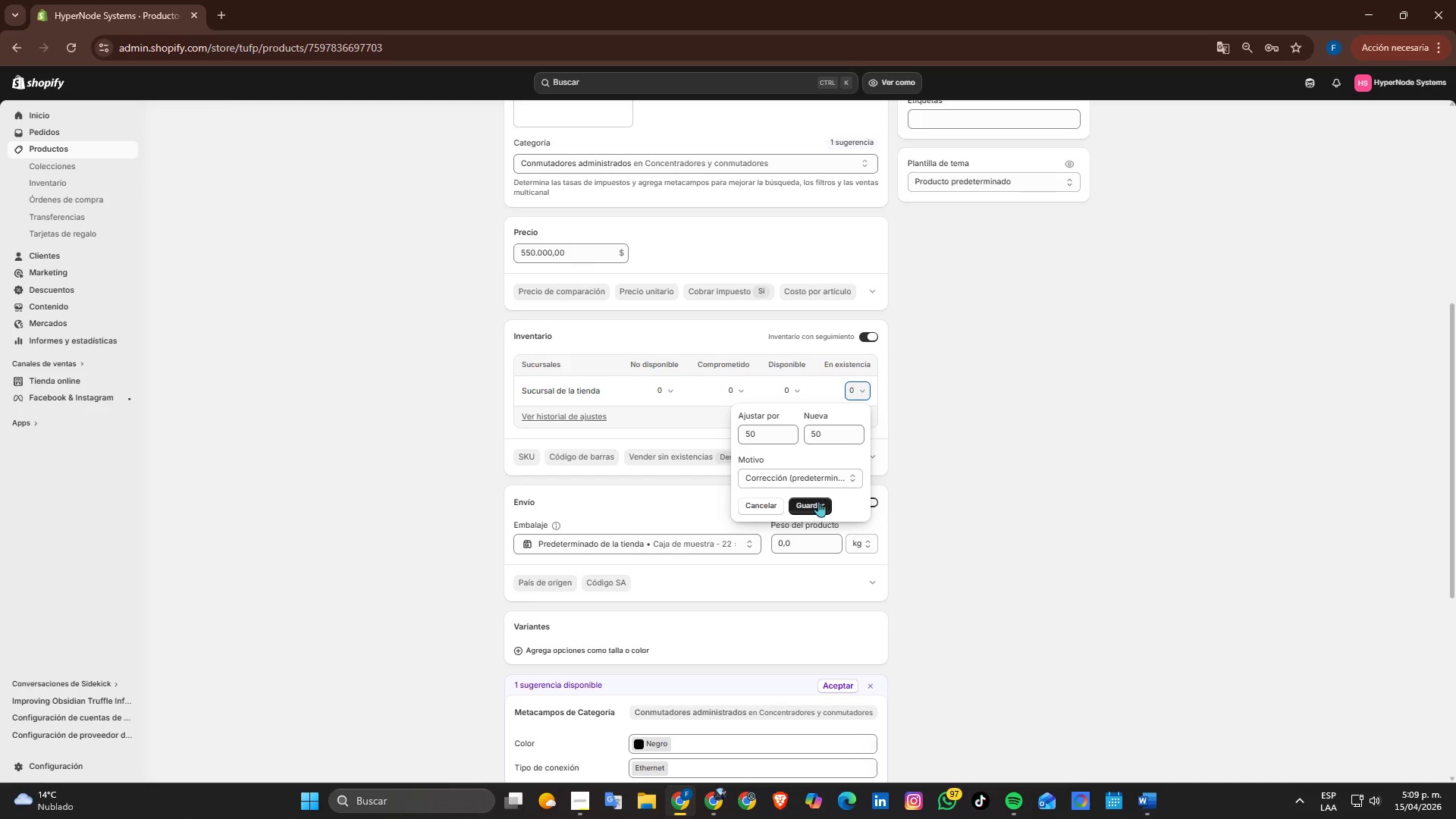 
double_click([818, 502])
 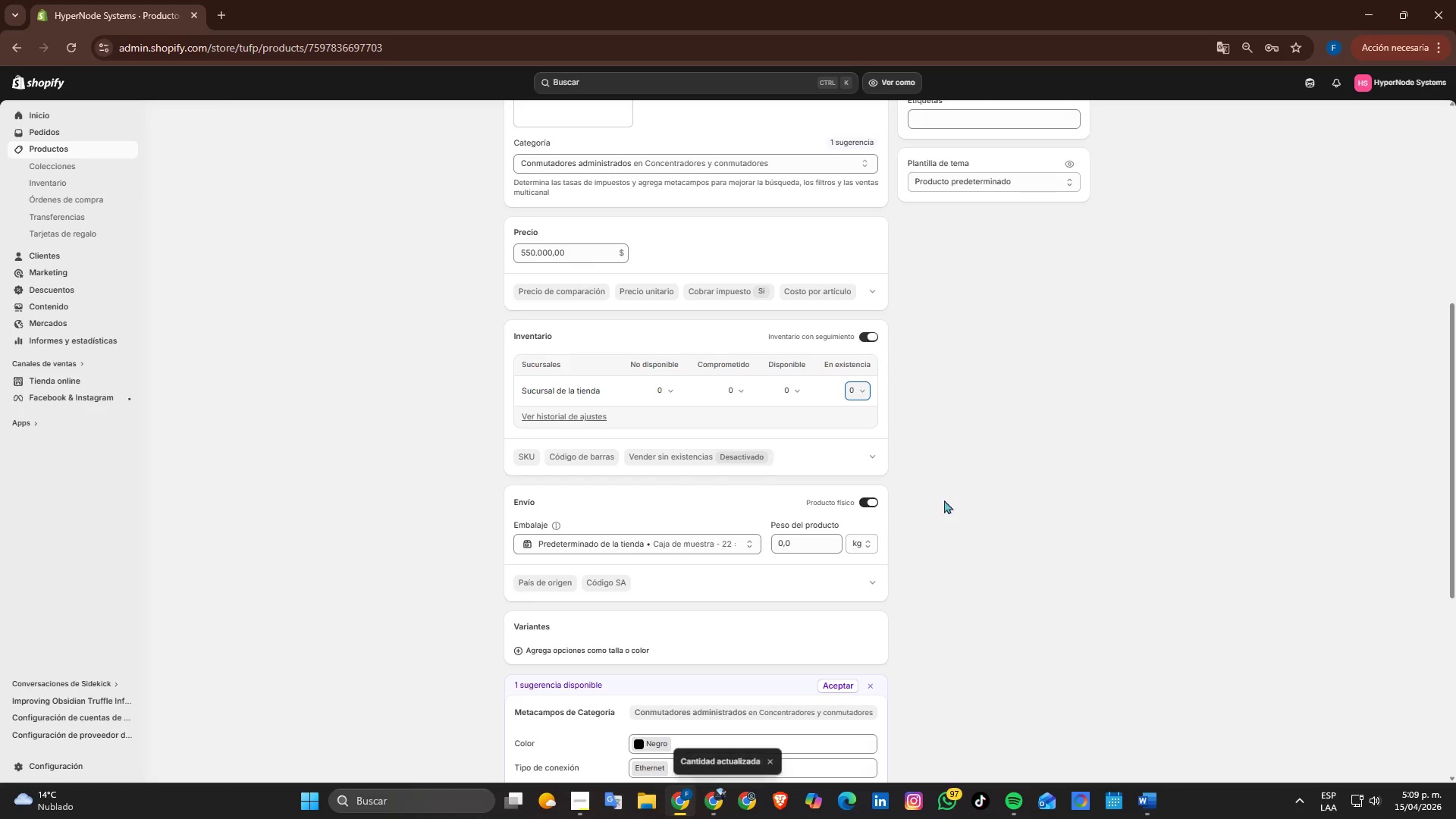 
scroll: coordinate [384, 284], scroll_direction: up, amount: 8.0
 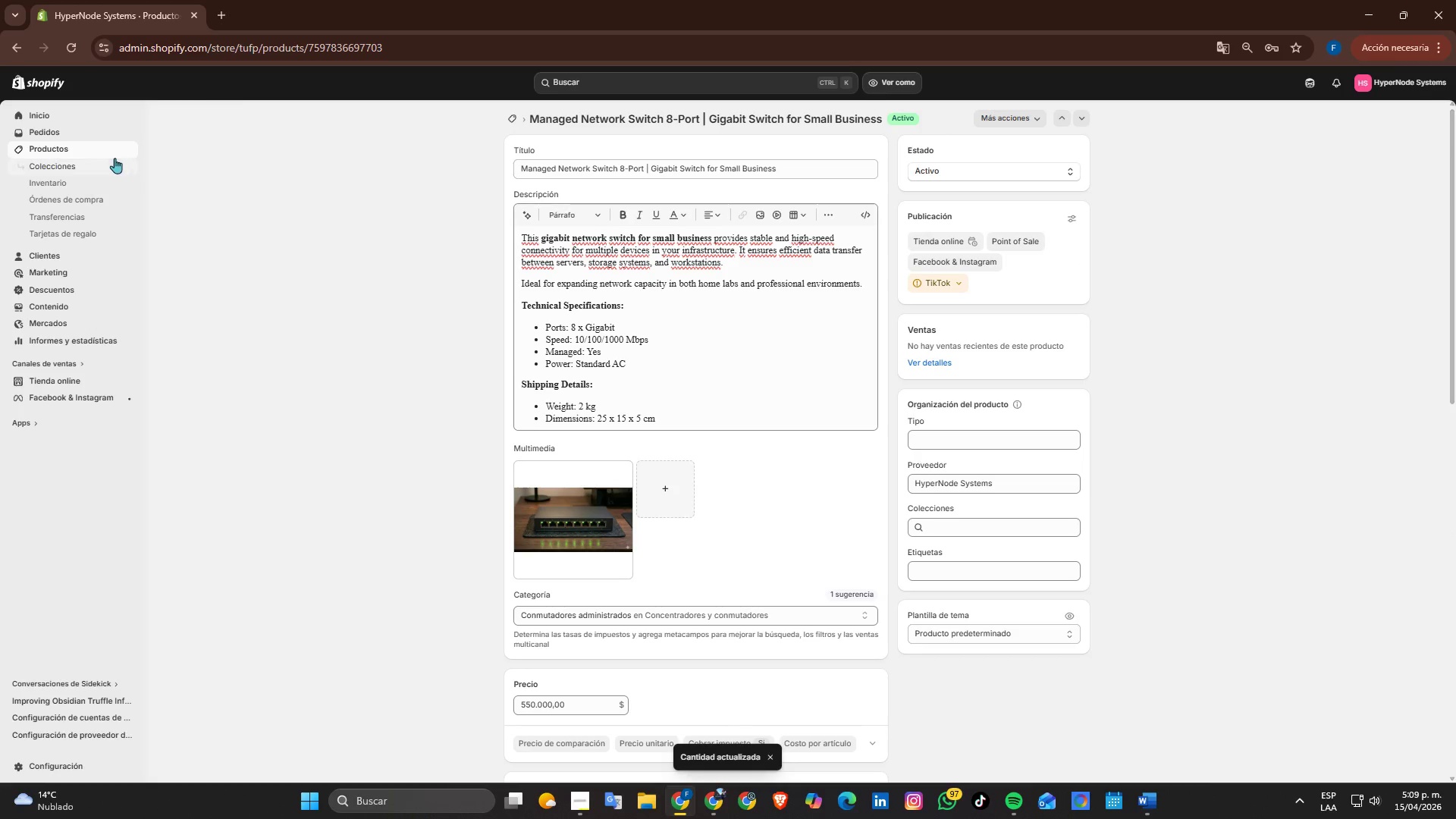 
left_click([102, 150])
 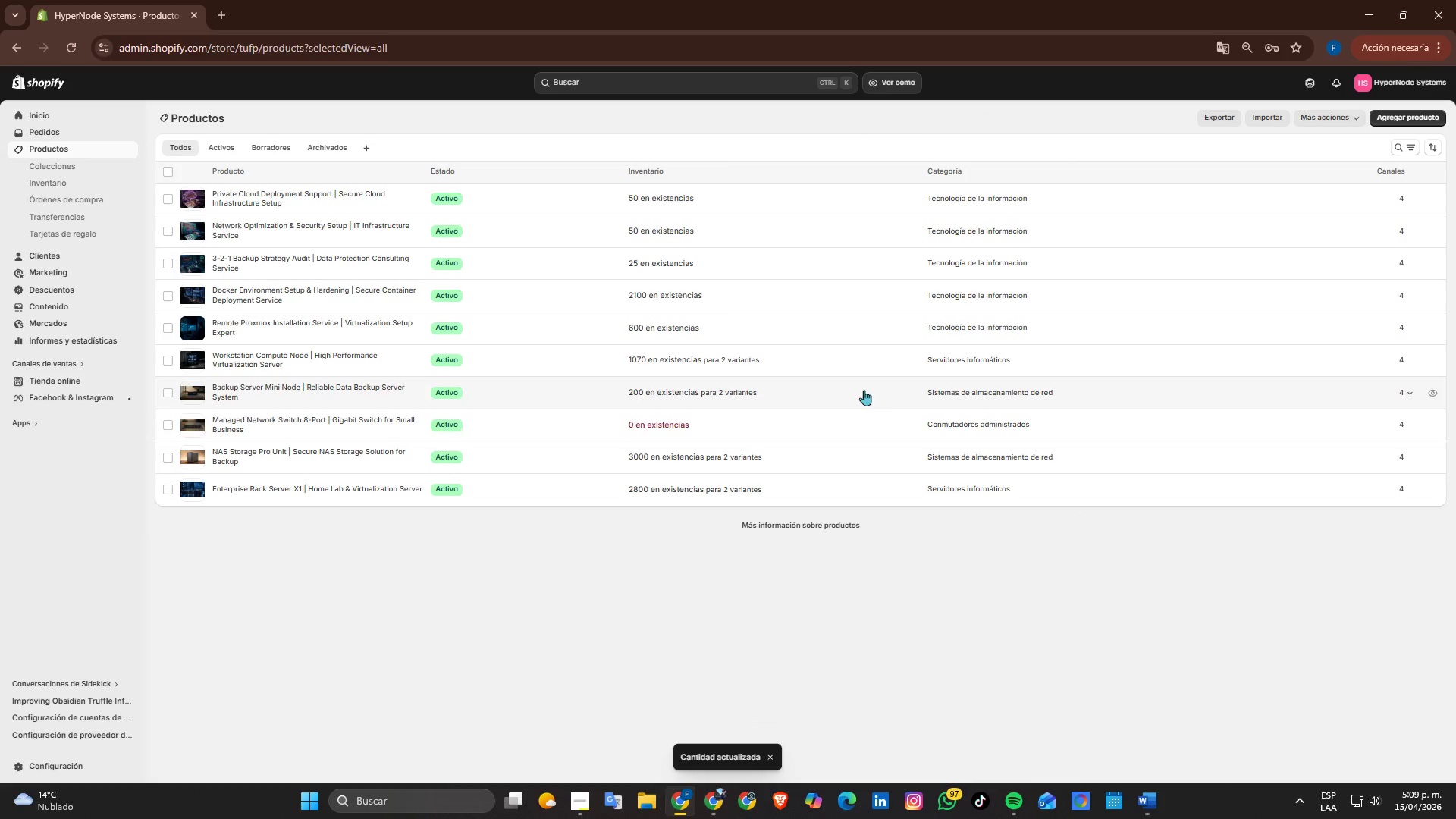 
left_click([685, 427])
 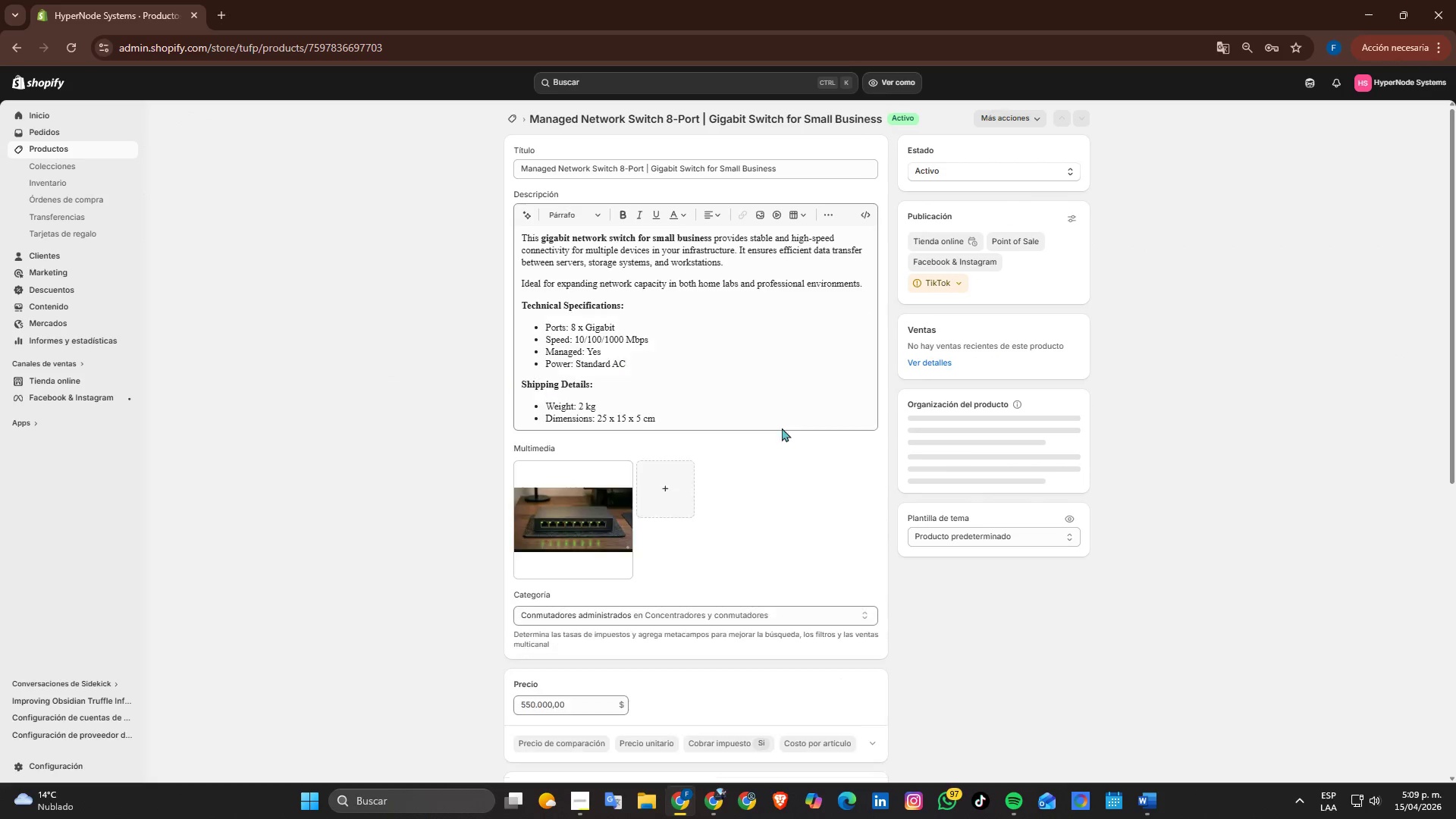 
scroll: coordinate [755, 448], scroll_direction: down, amount: 4.0
 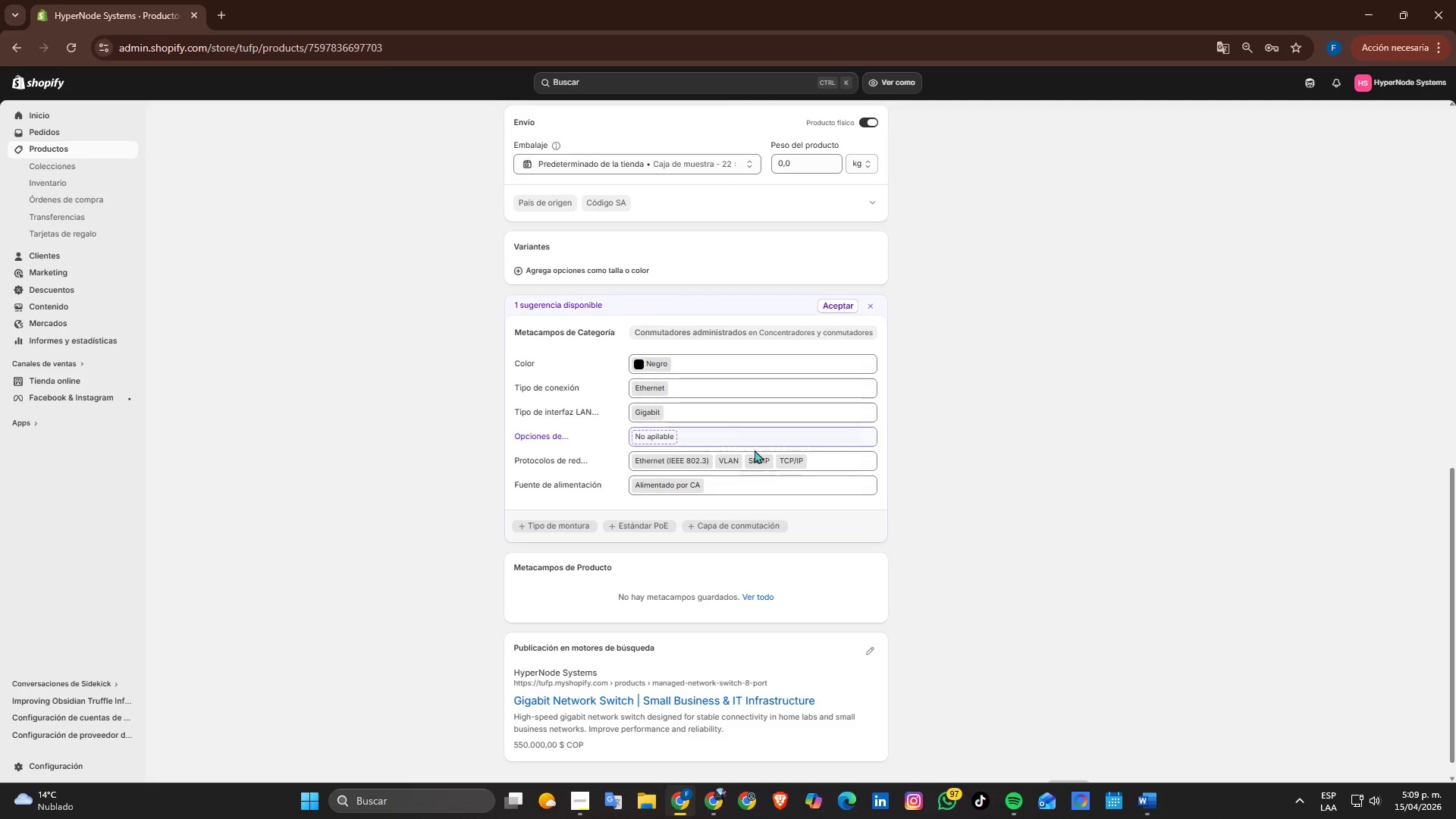 
scroll: coordinate [817, 544], scroll_direction: up, amount: 9.0
 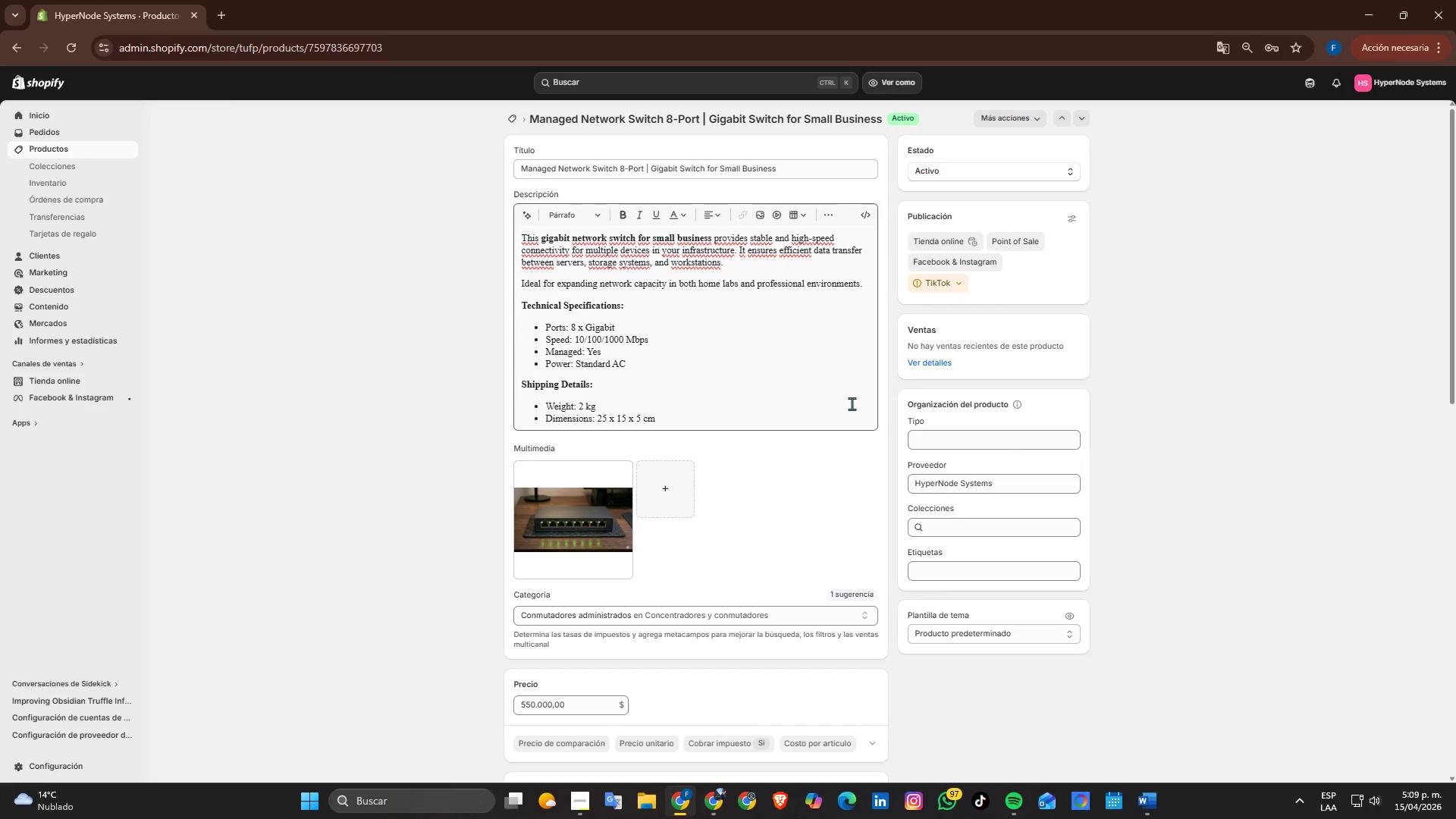 
scroll: coordinate [837, 421], scroll_direction: down, amount: 4.0
 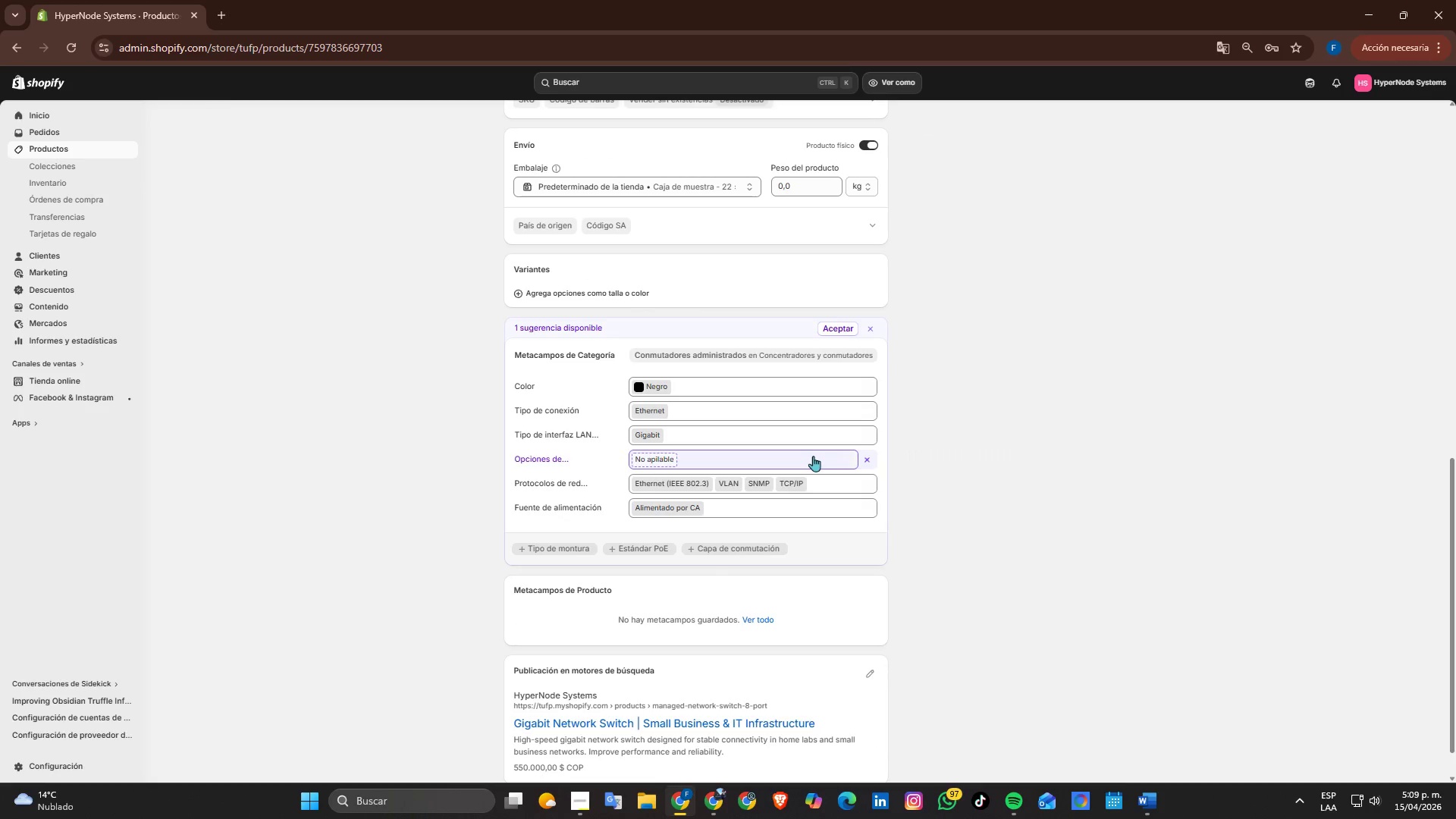 
scroll: coordinate [770, 425], scroll_direction: up, amount: 6.0
 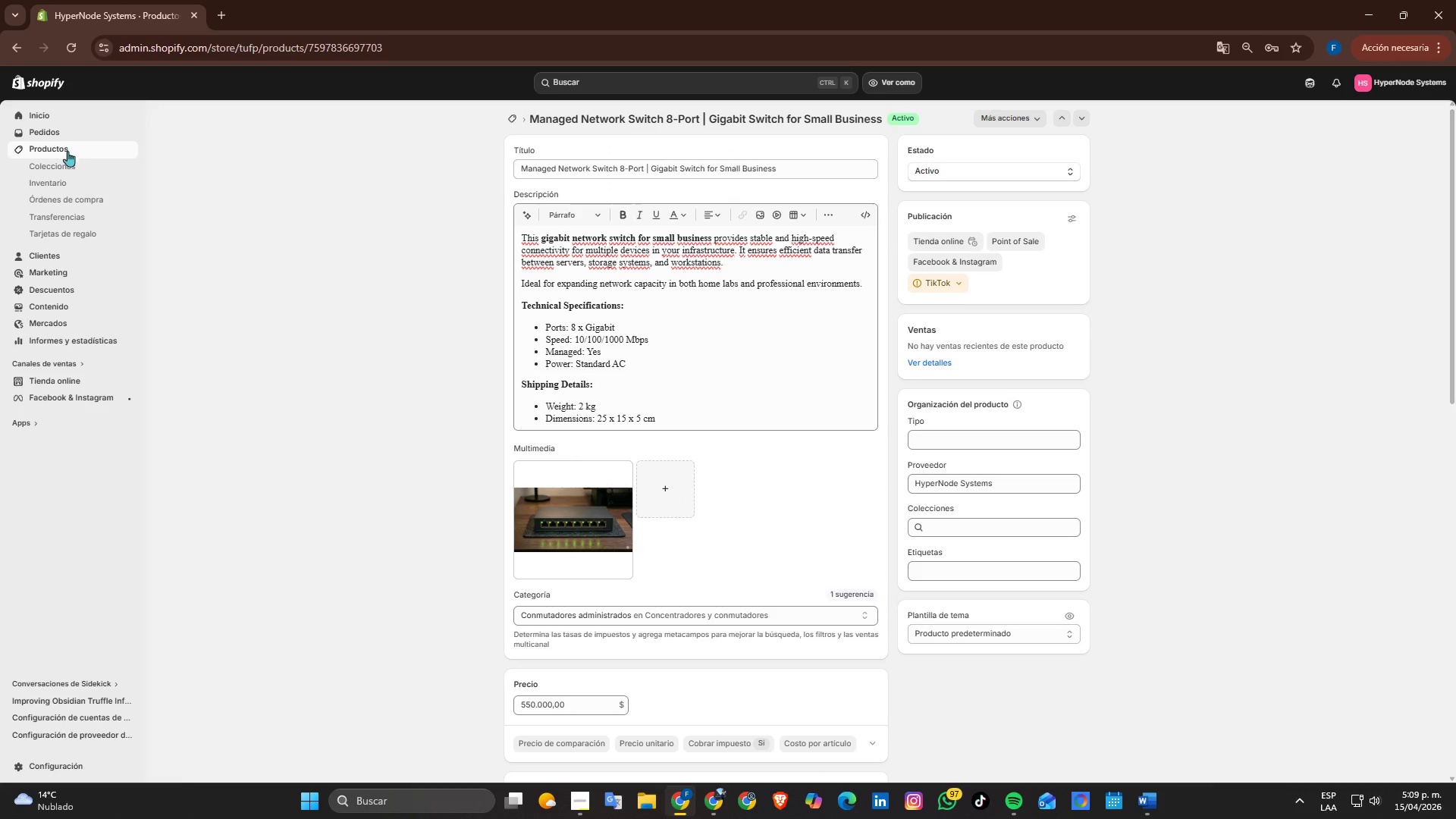 
left_click([64, 152])
 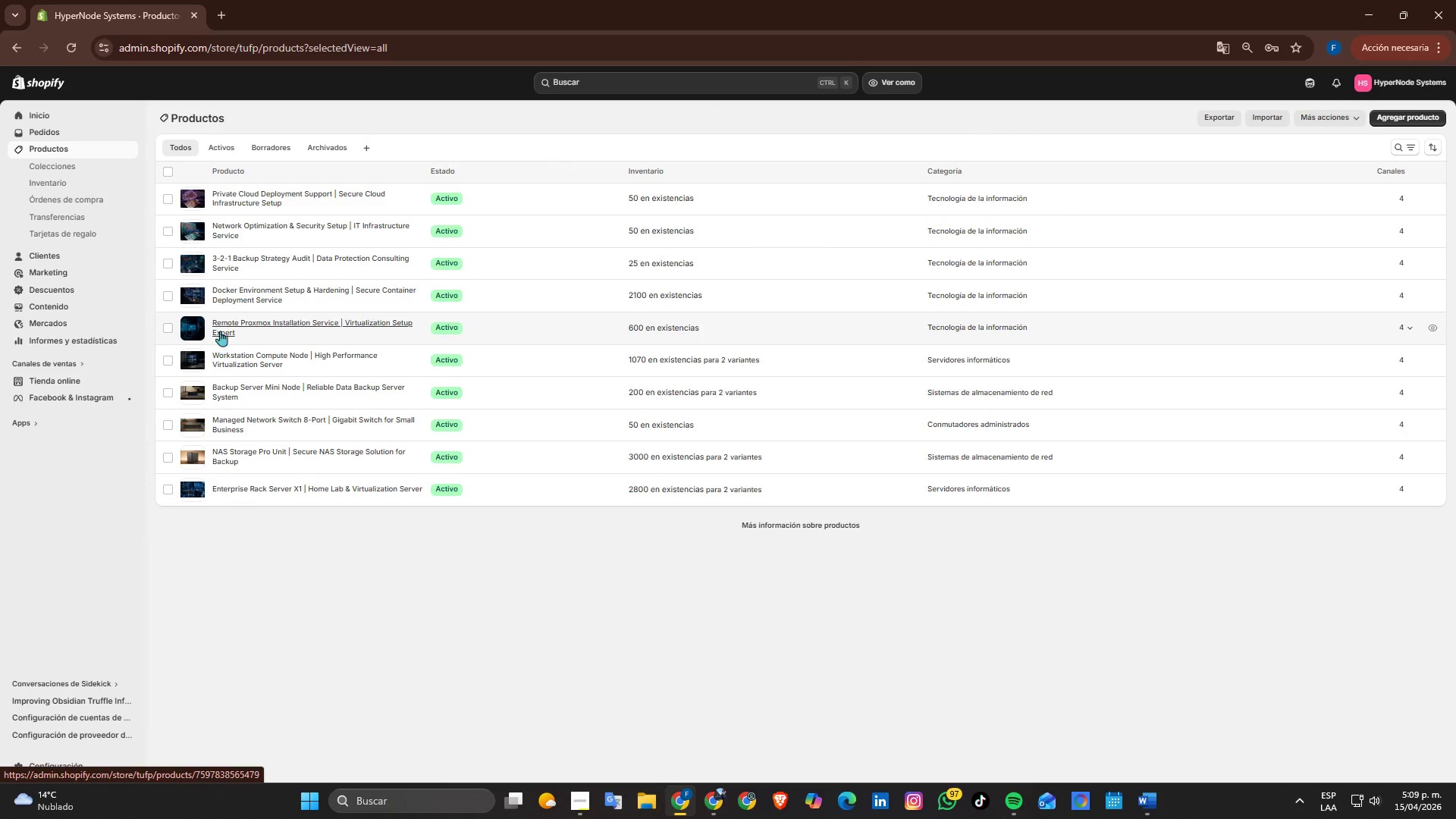 
wait(9.95)
 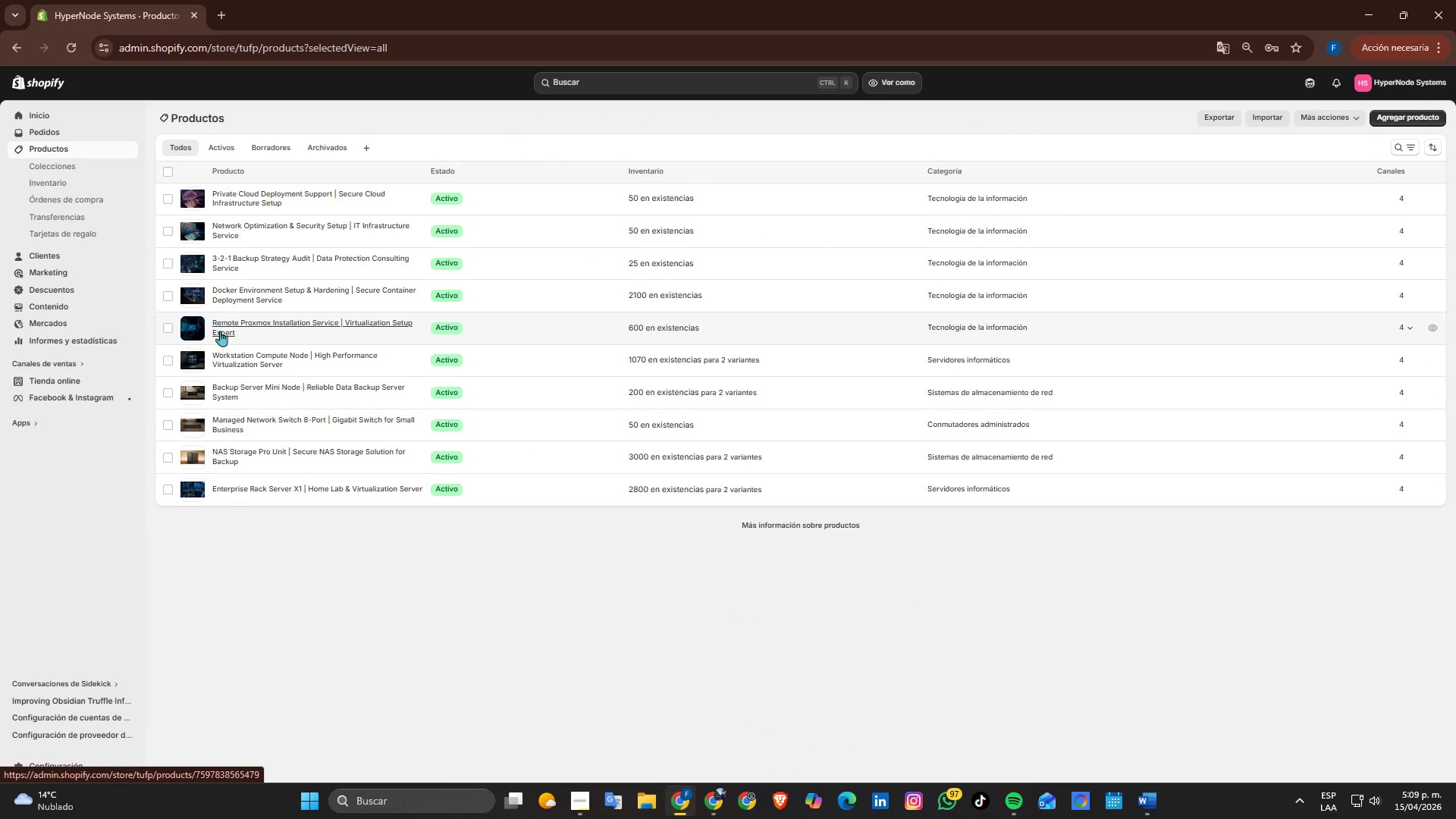 
left_click([65, 163])
 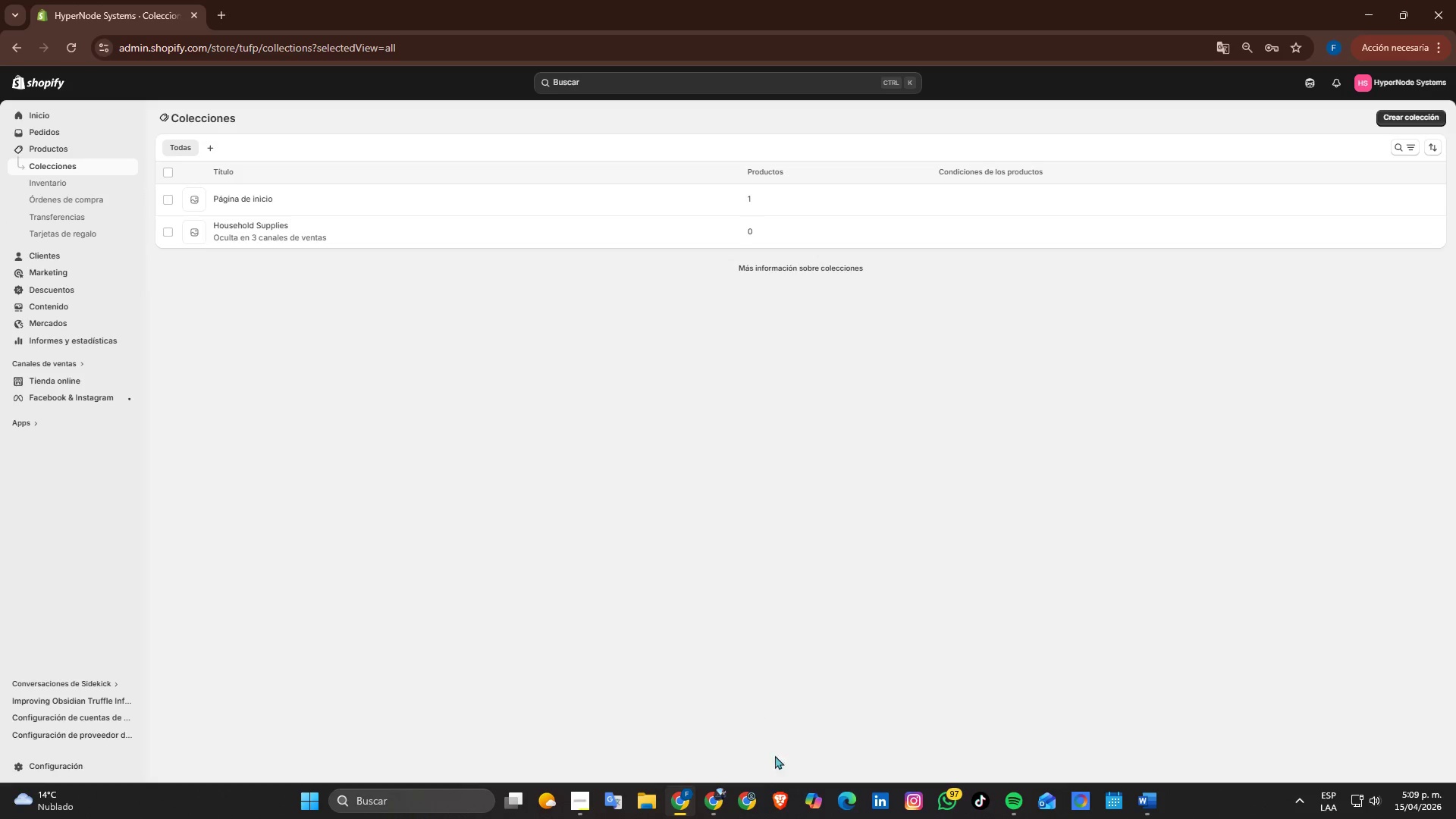 
left_click([577, 808])